 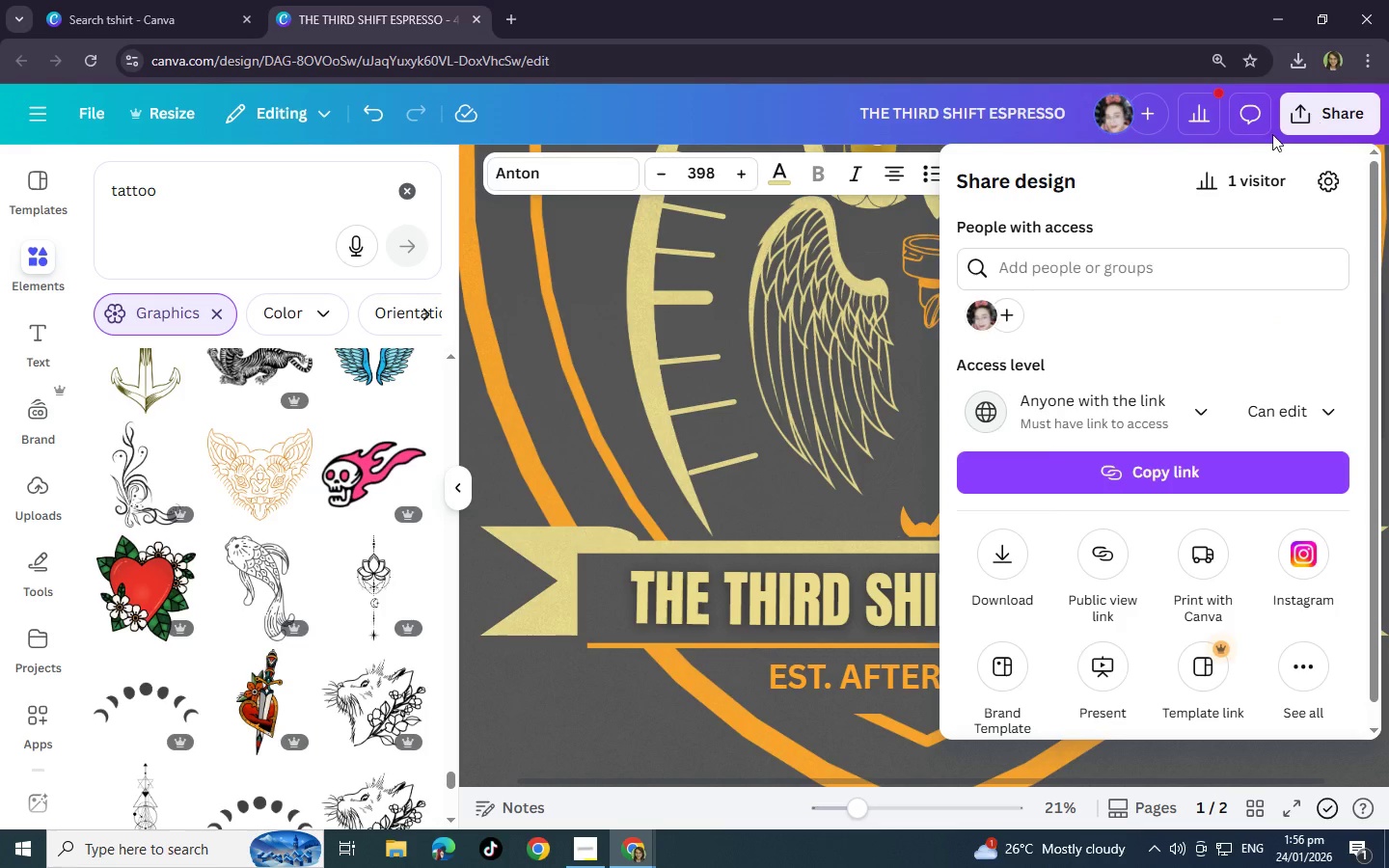 
left_click([1009, 551])
 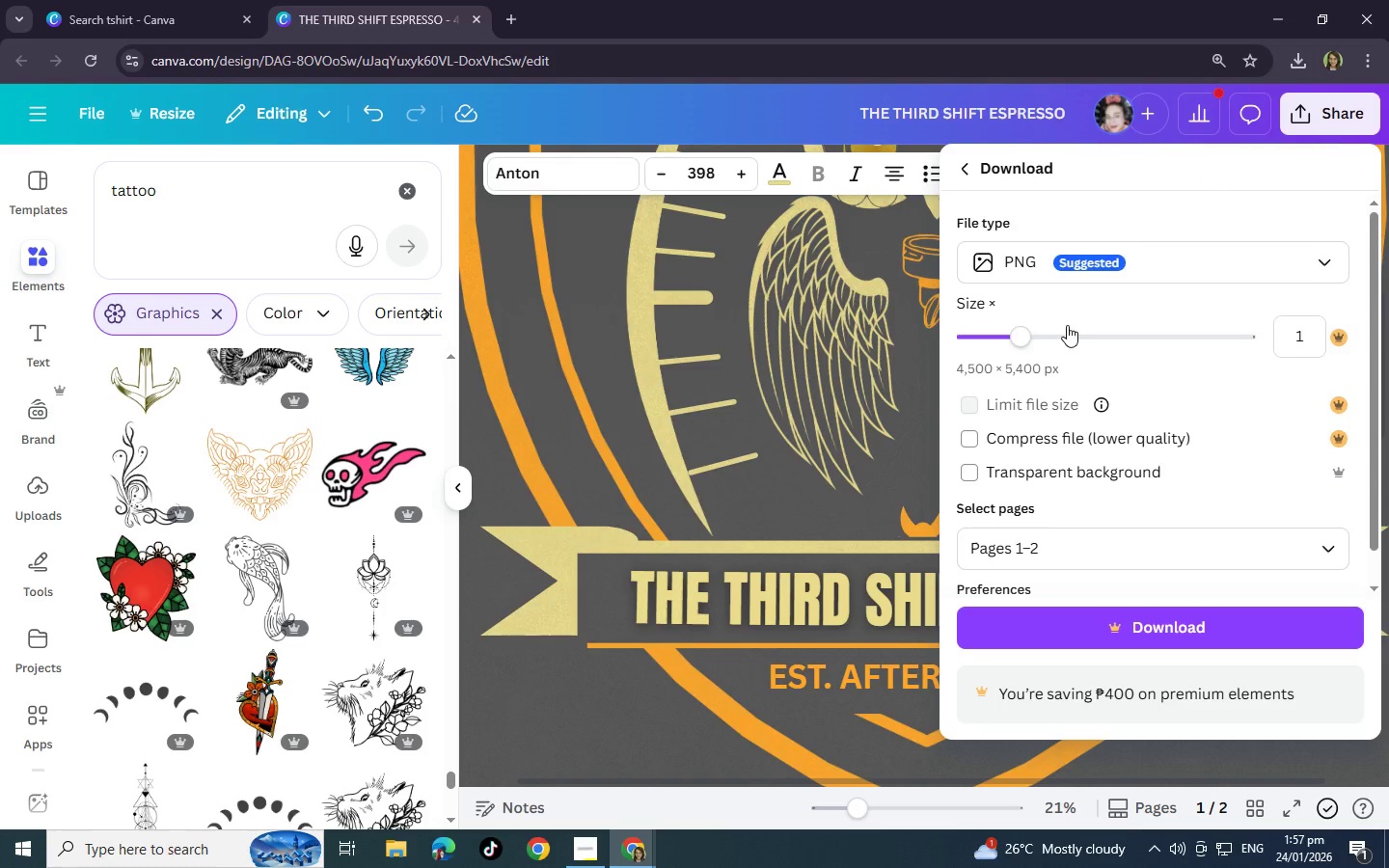 
left_click([1069, 264])
 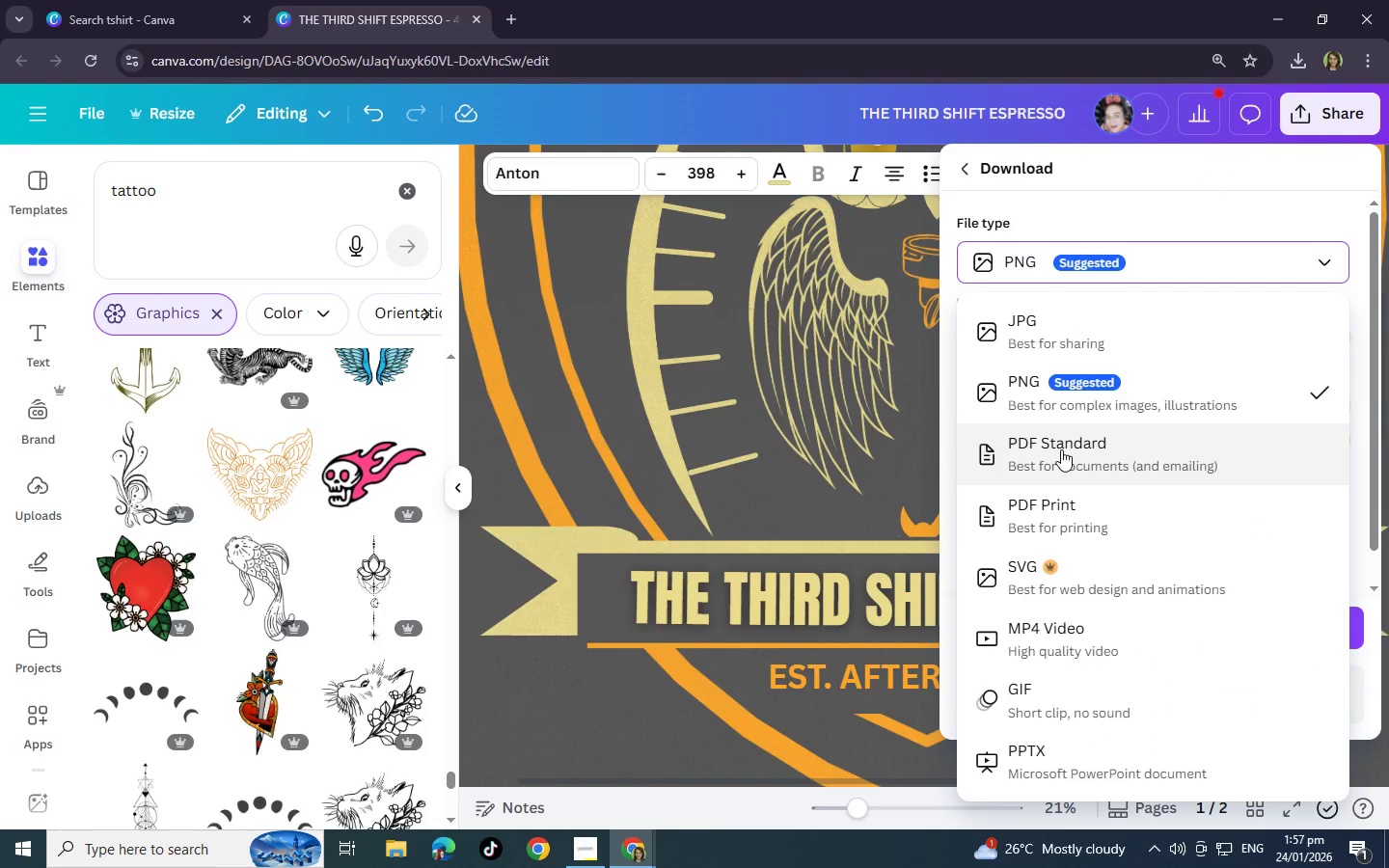 
wait(5.38)
 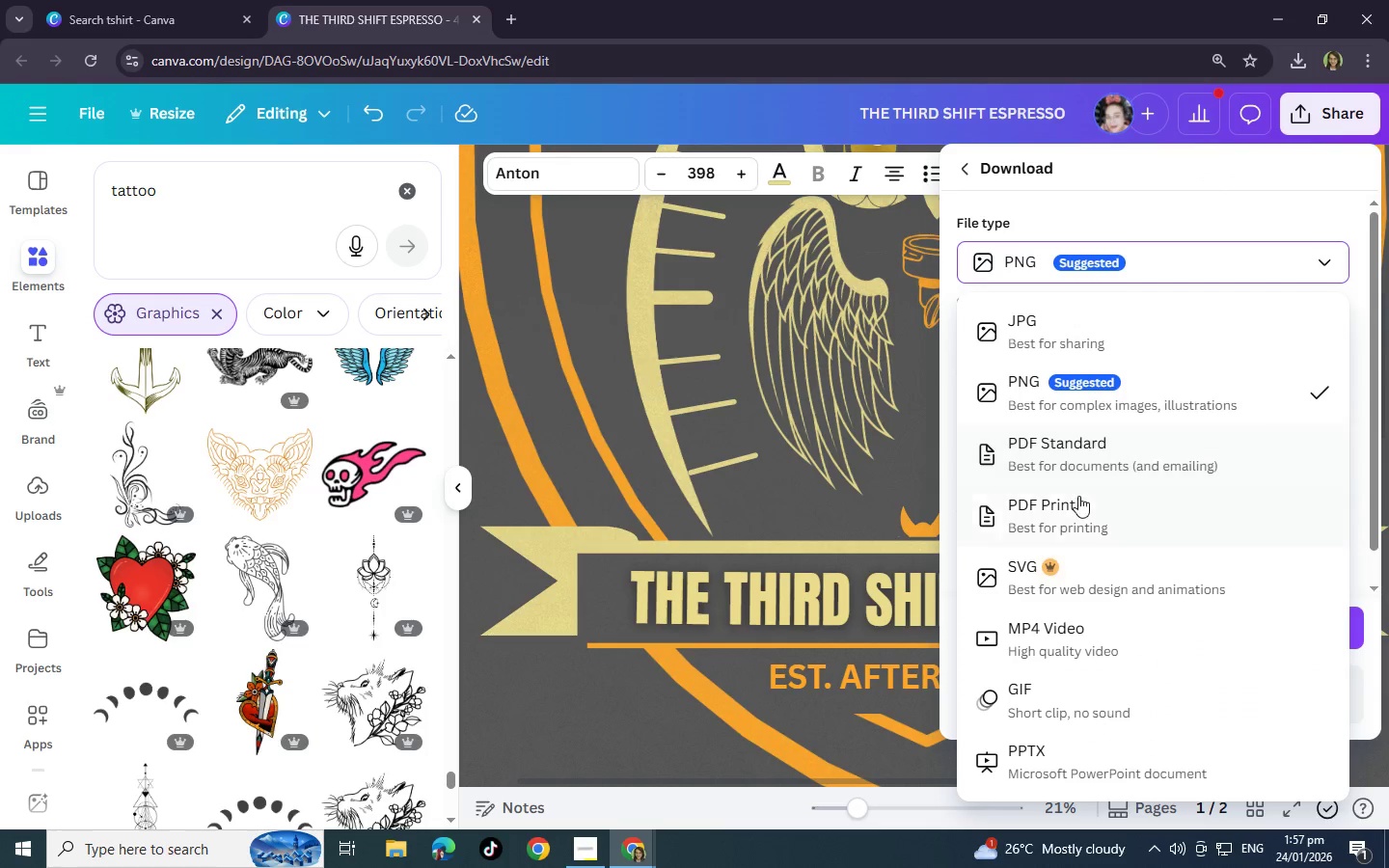 
left_click([1060, 449])
 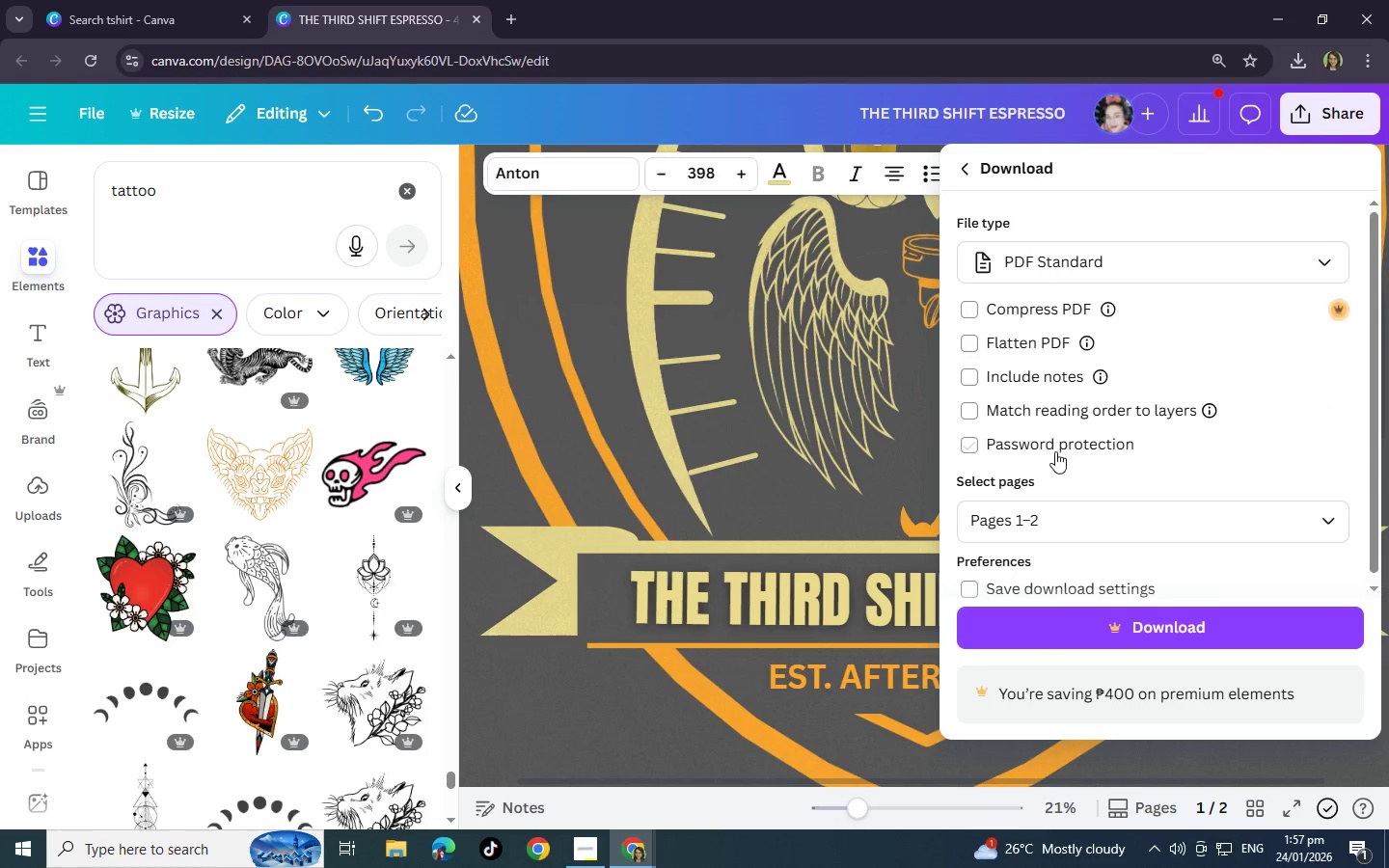 
key(Alt+Tab)